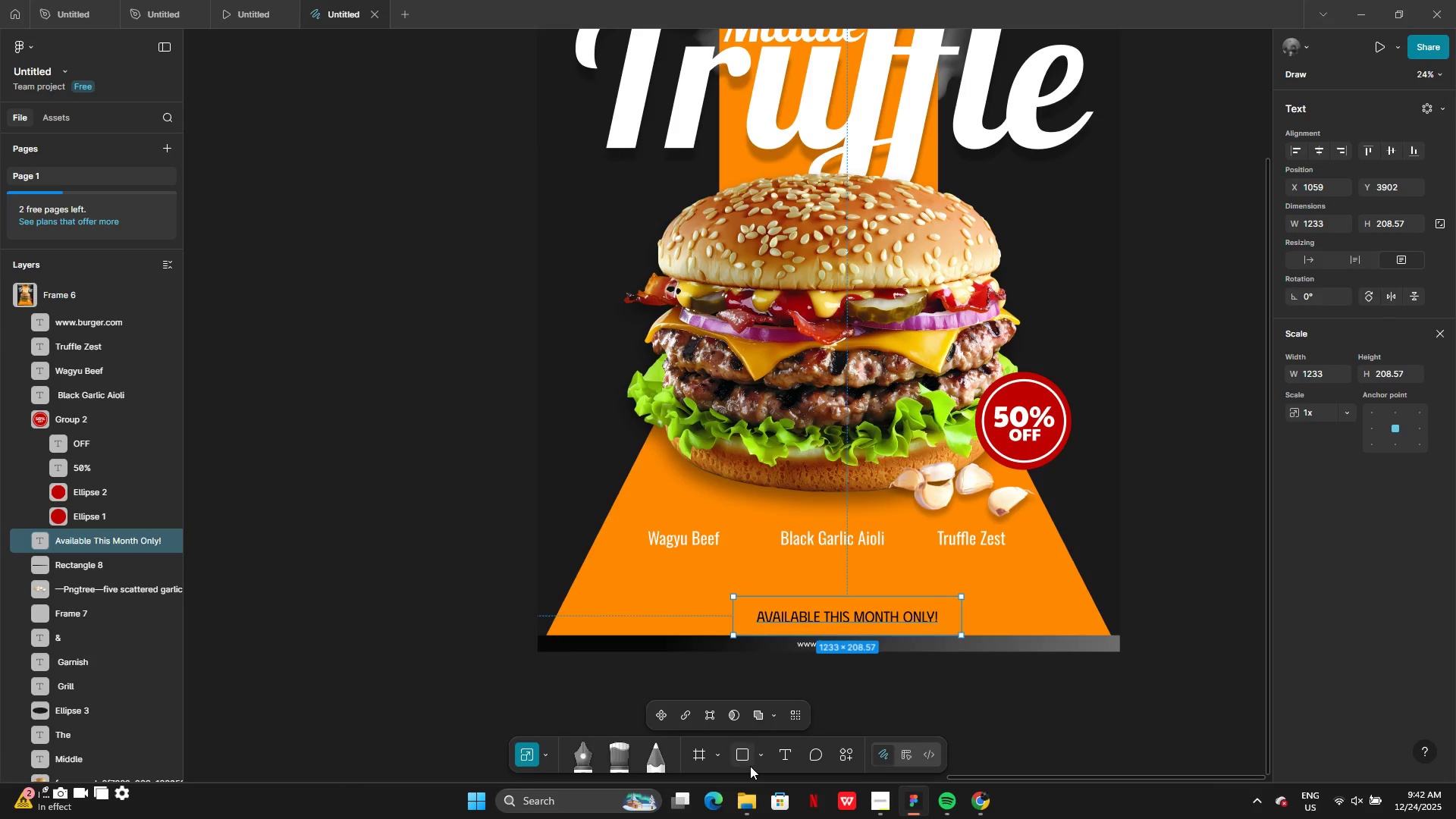 
left_click([762, 755])
 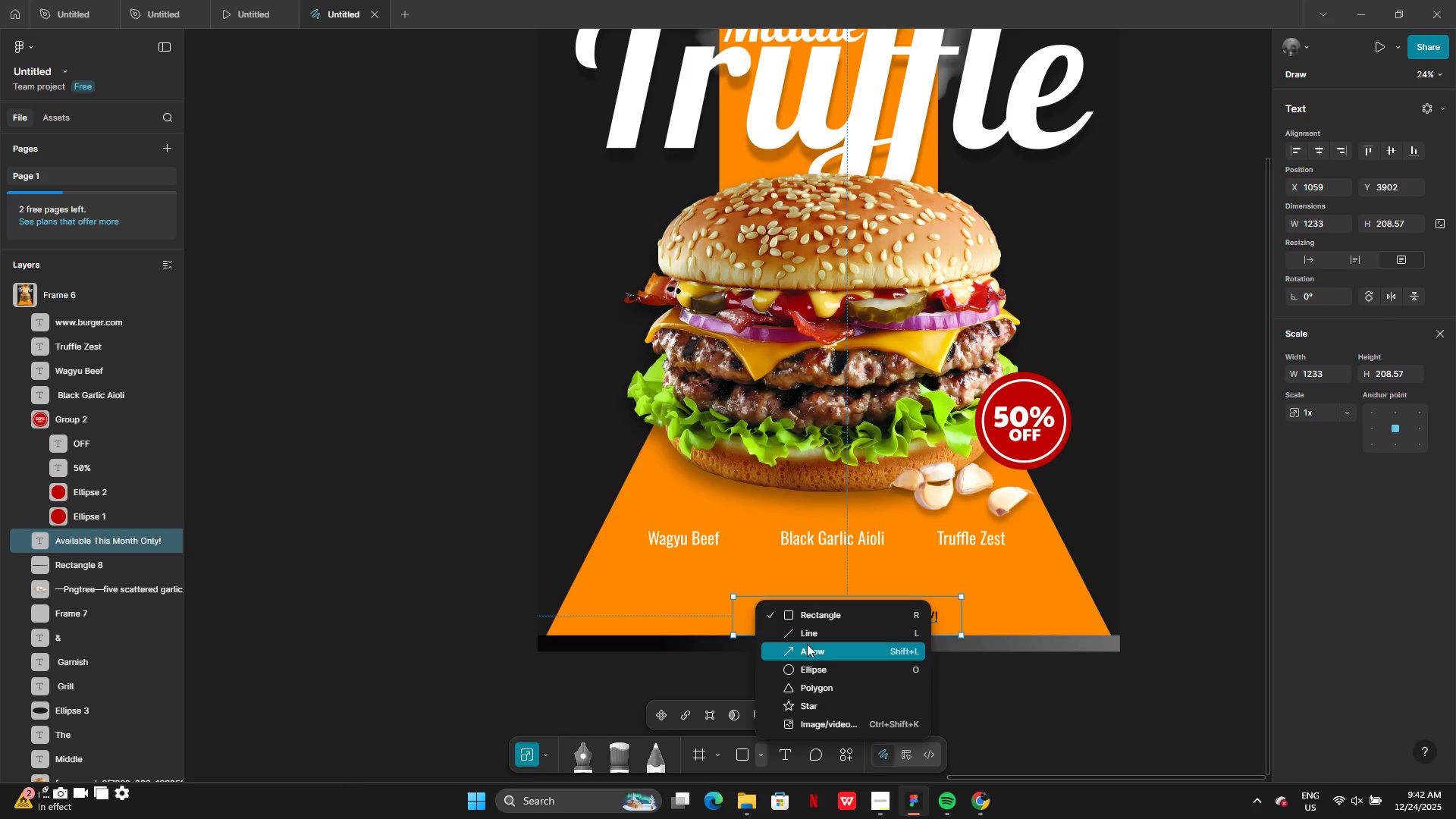 
left_click([805, 617])
 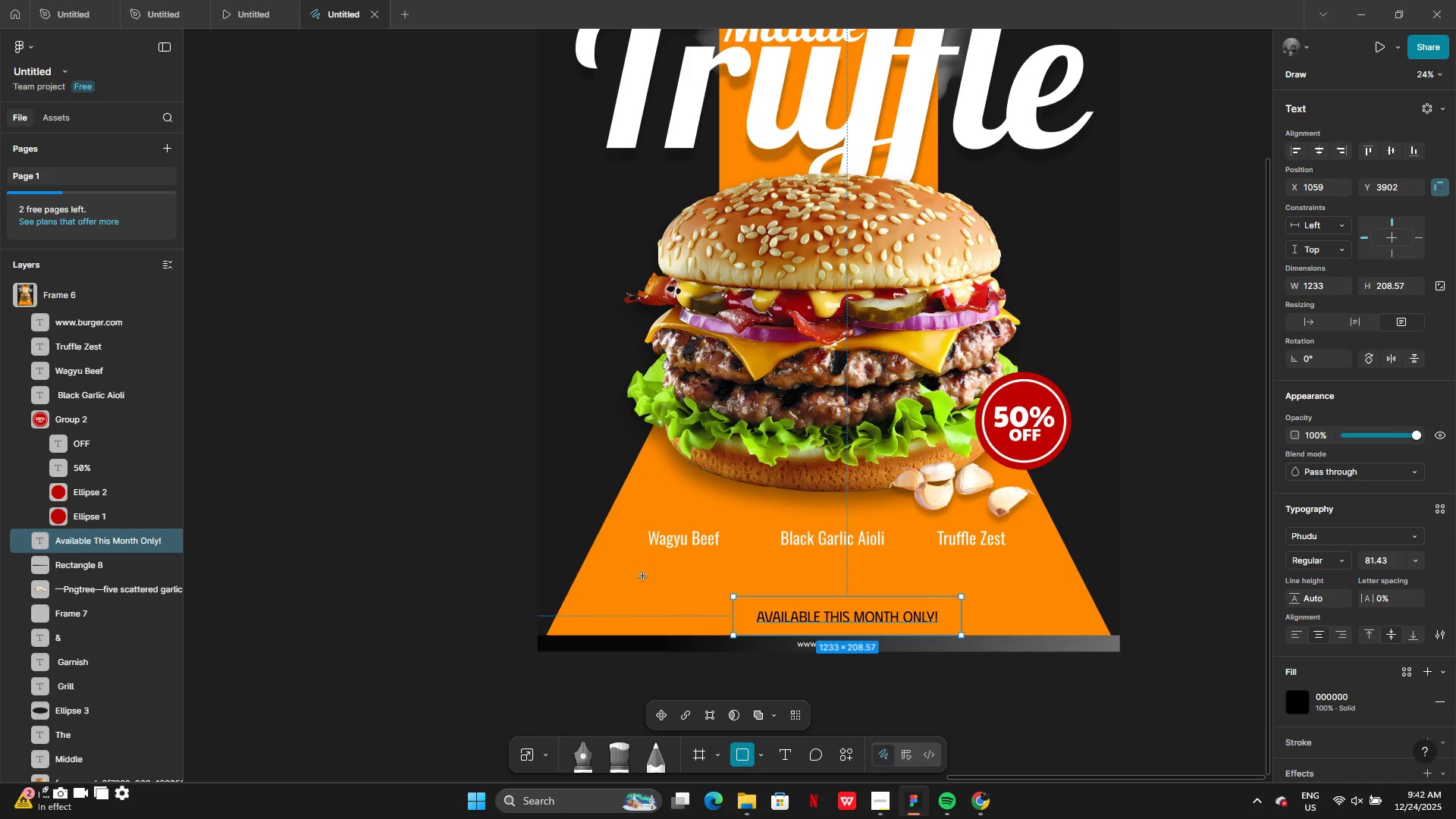 
left_click_drag(start_coordinate=[642, 576], to_coordinate=[804, 601])
 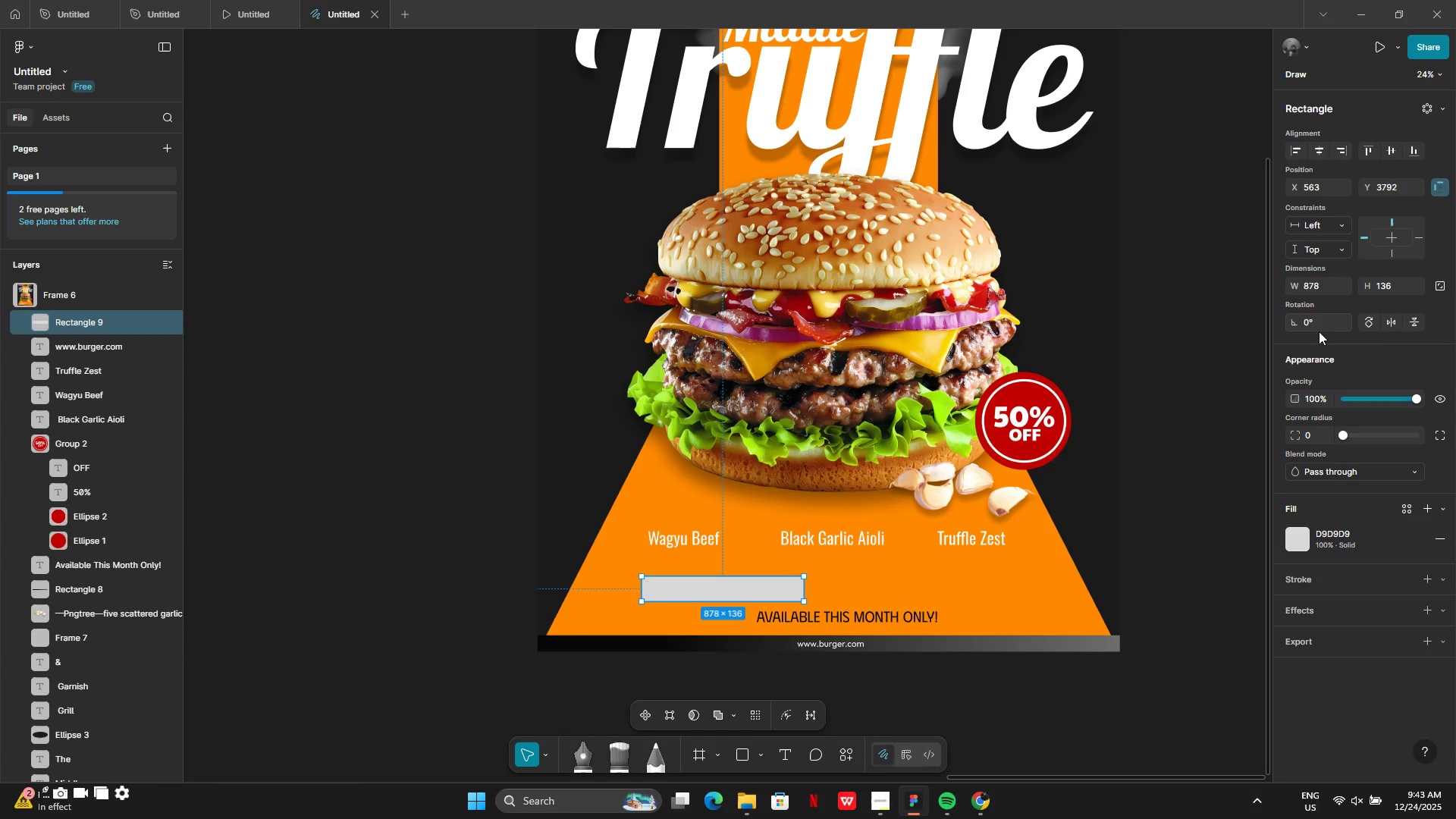 
wait(7.59)
 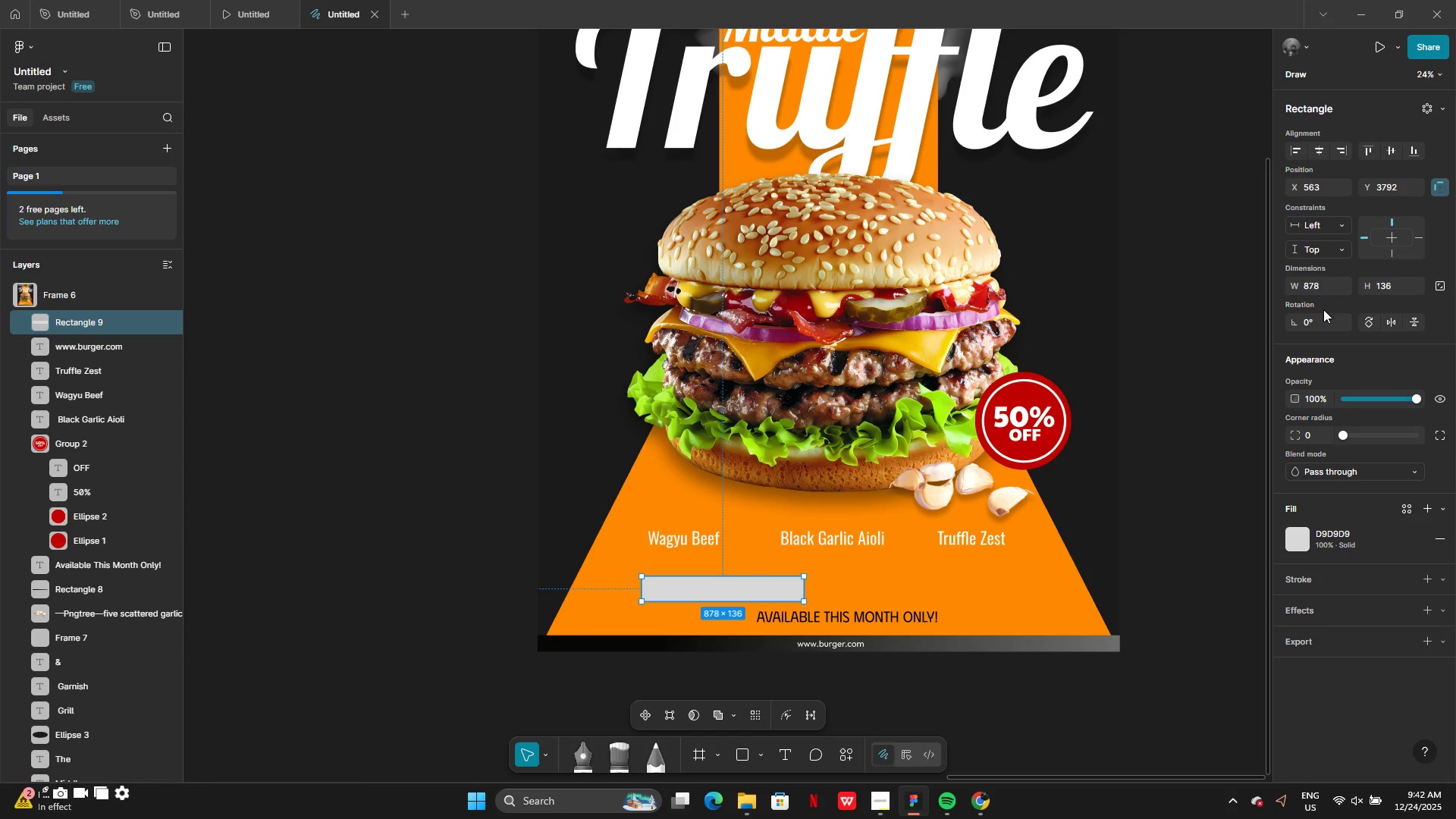 
left_click_drag(start_coordinate=[1348, 432], to_coordinate=[1417, 446])
 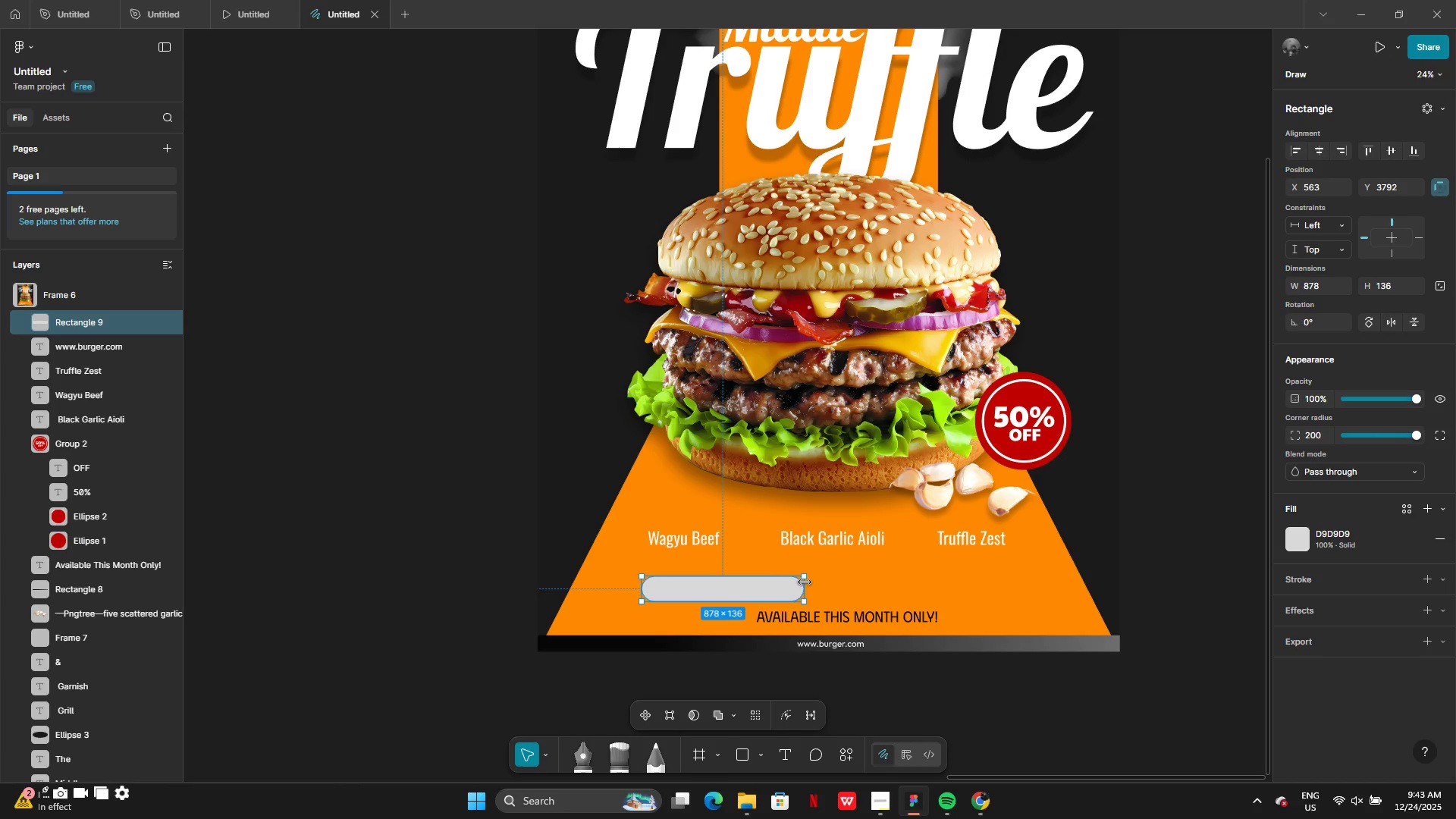 
left_click_drag(start_coordinate=[808, 593], to_coordinate=[902, 595])
 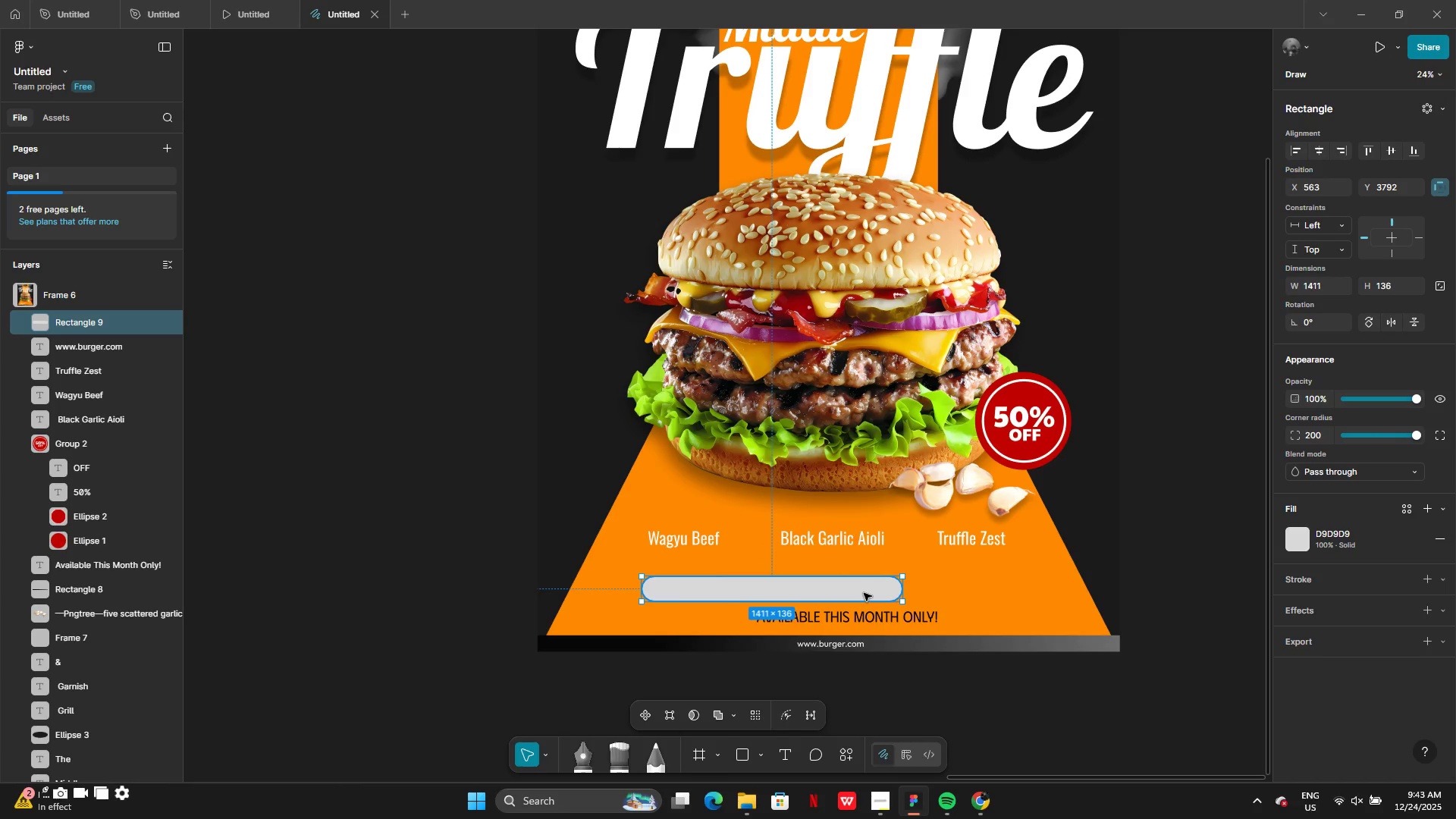 
left_click_drag(start_coordinate=[864, 593], to_coordinate=[919, 617])
 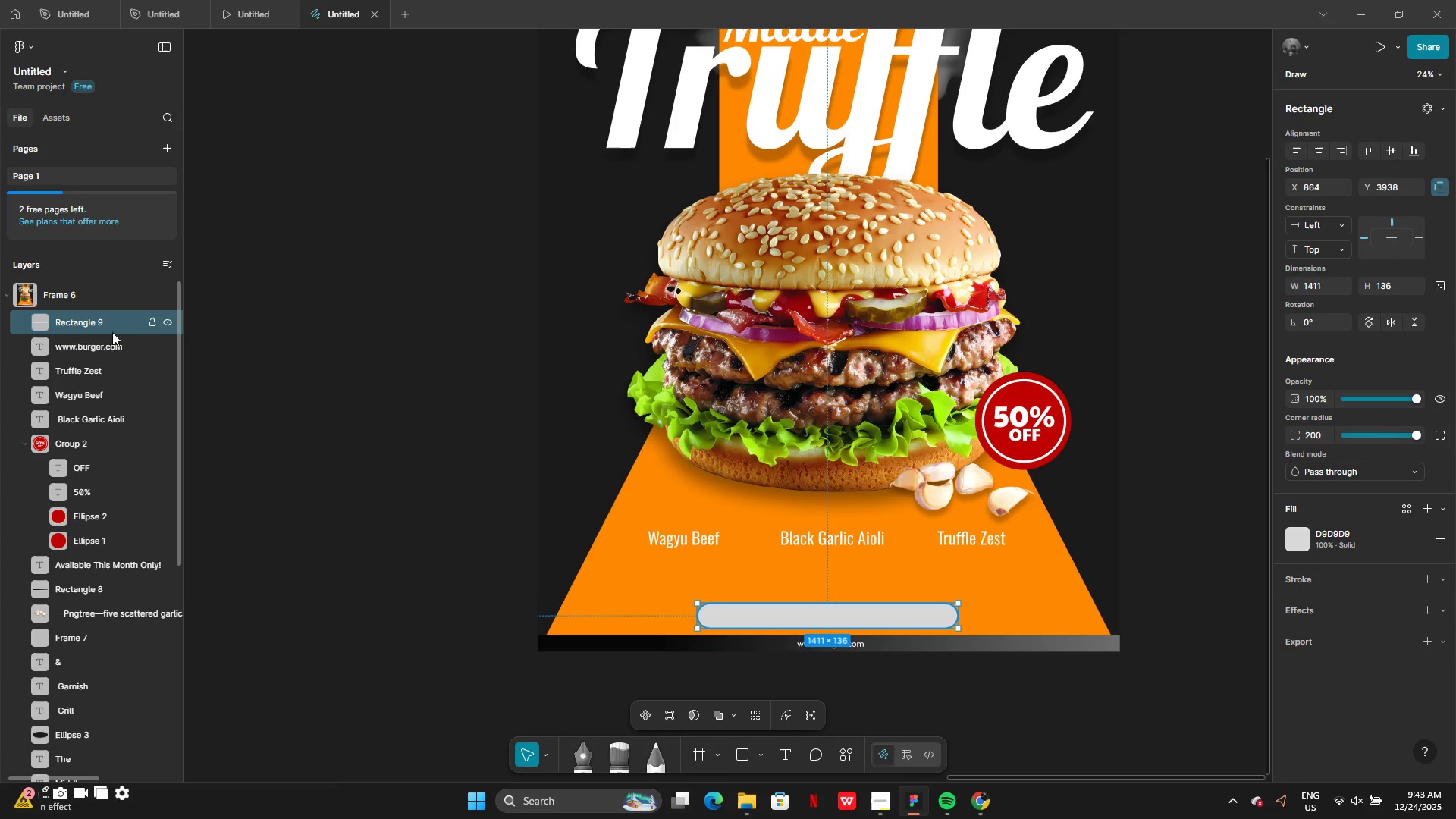 
left_click_drag(start_coordinate=[112, 327], to_coordinate=[117, 579])
 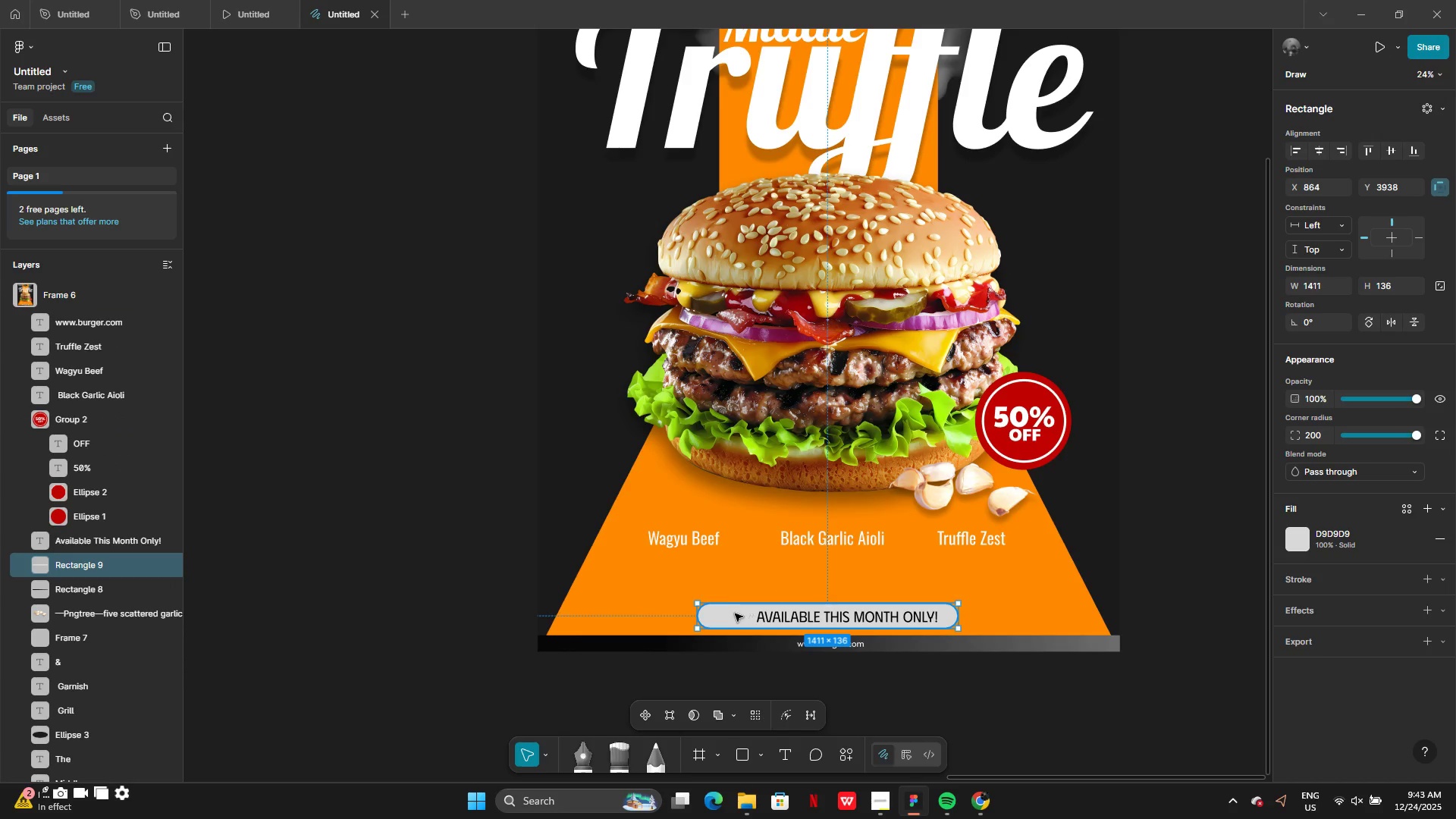 
left_click_drag(start_coordinate=[732, 617], to_coordinate=[743, 619])
 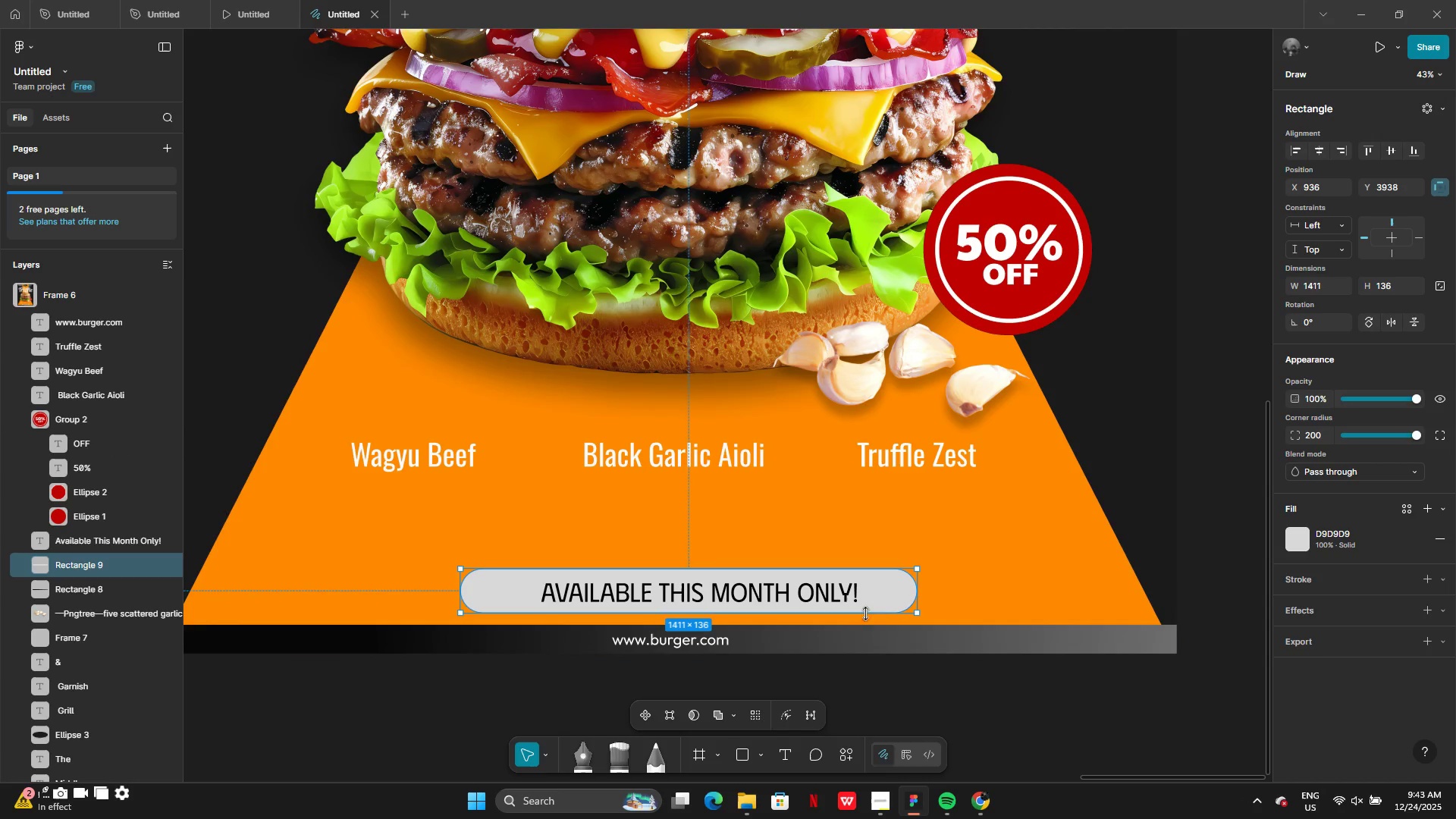 
left_click_drag(start_coordinate=[894, 603], to_coordinate=[874, 606])
 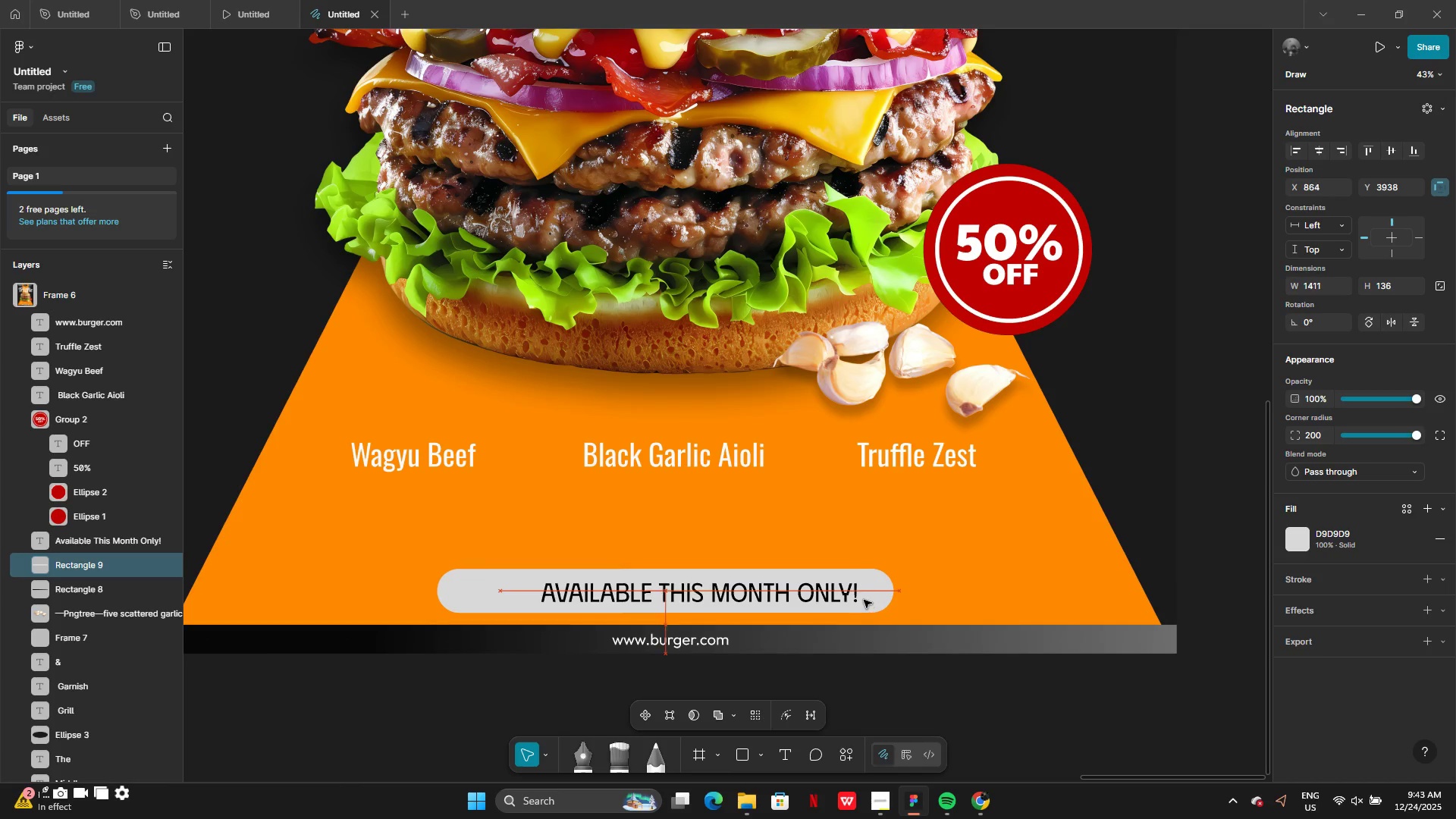 
left_click([821, 588])
 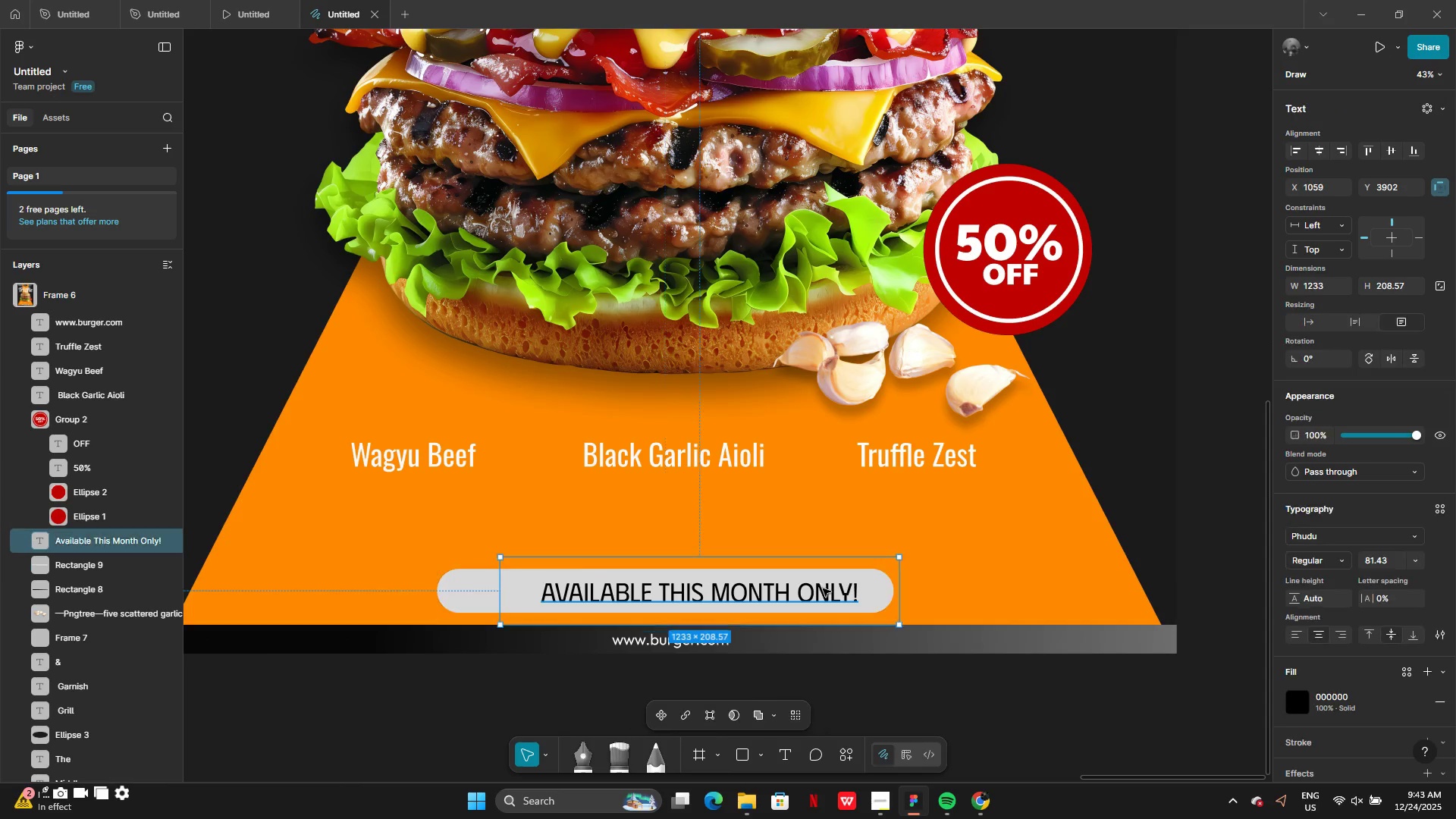 
left_click_drag(start_coordinate=[823, 588], to_coordinate=[802, 588])
 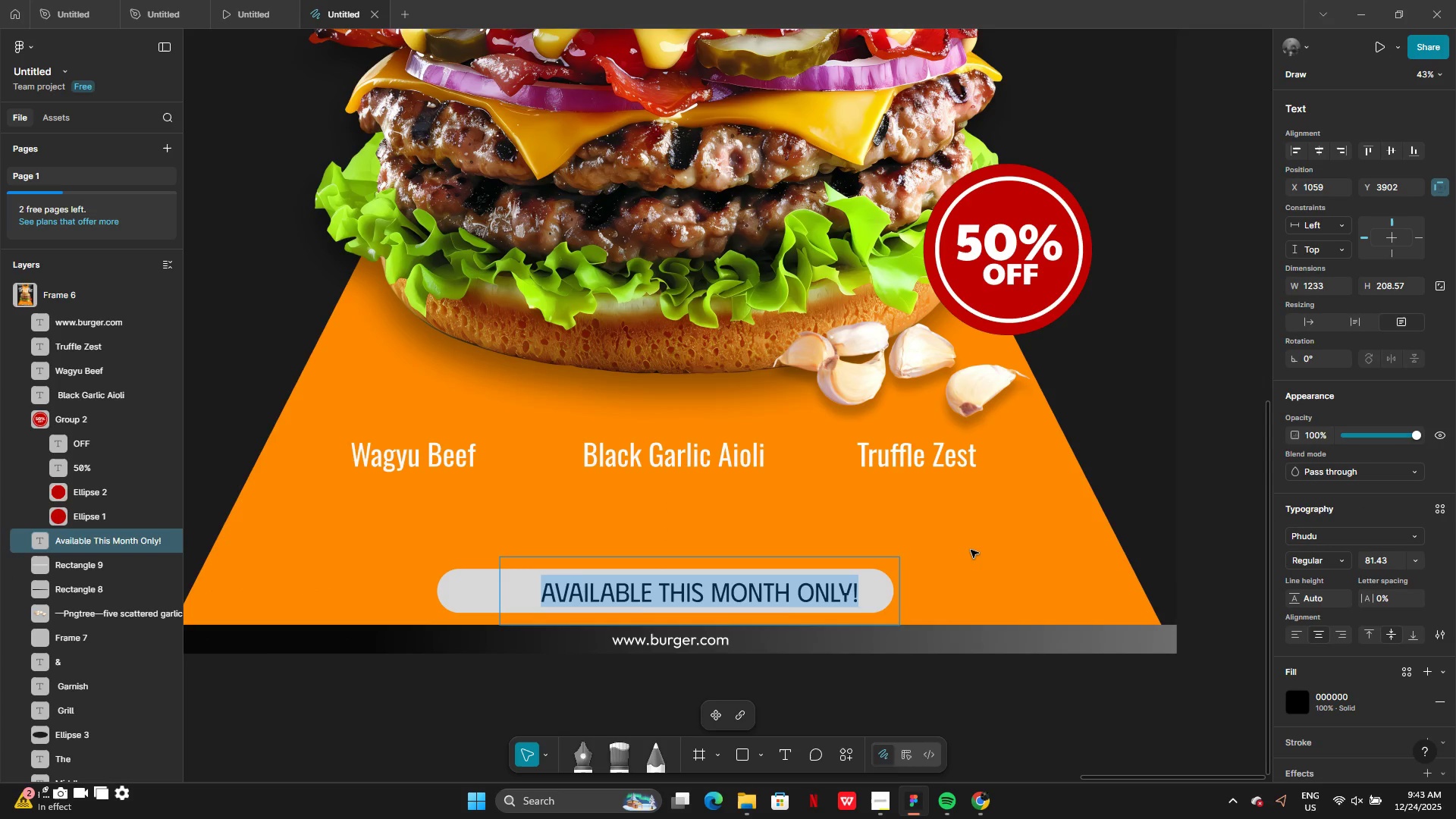 
left_click([971, 550])
 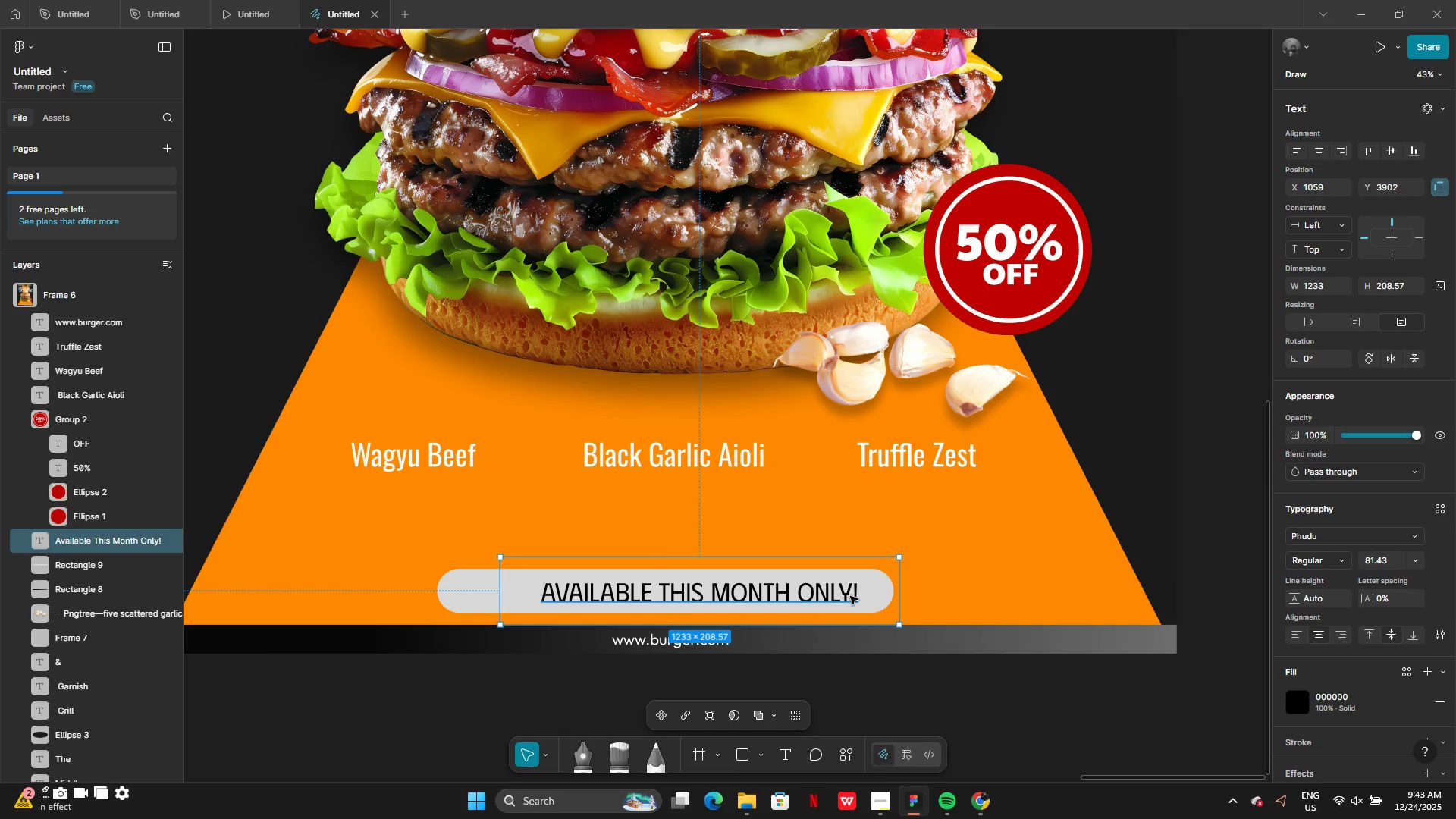 
left_click_drag(start_coordinate=[850, 597], to_coordinate=[820, 597])
 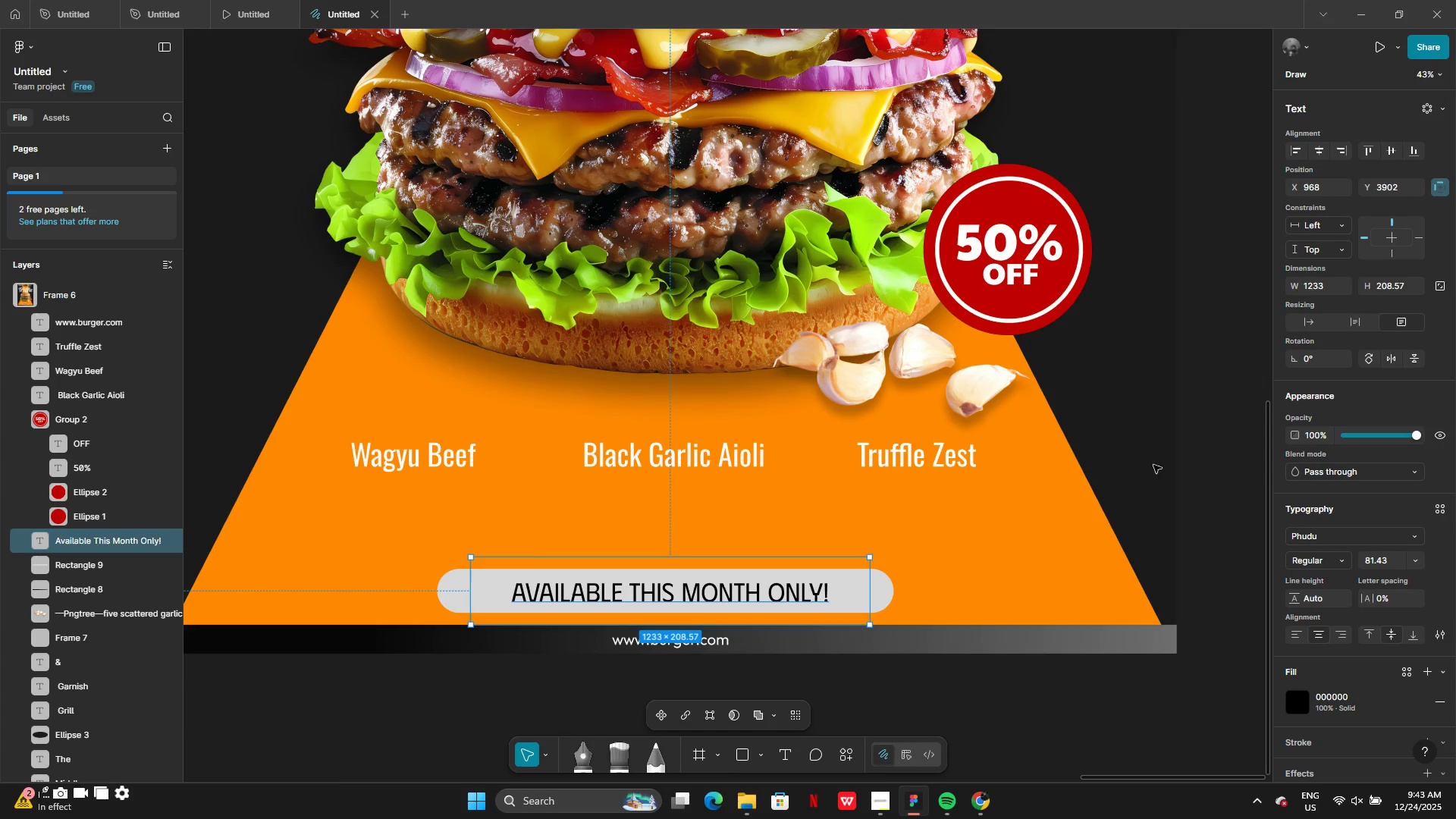 
left_click([1153, 465])
 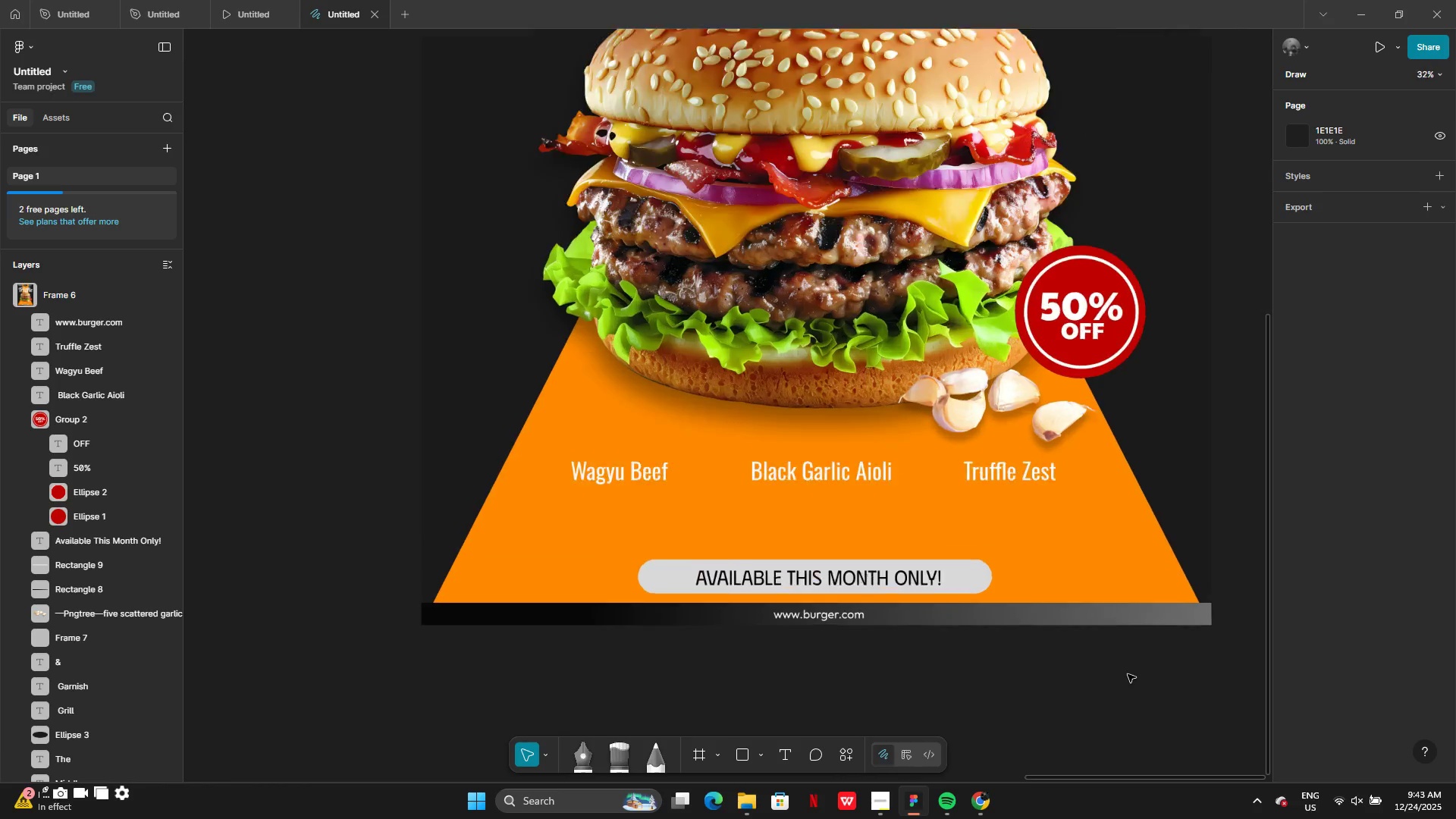 
left_click([965, 574])
 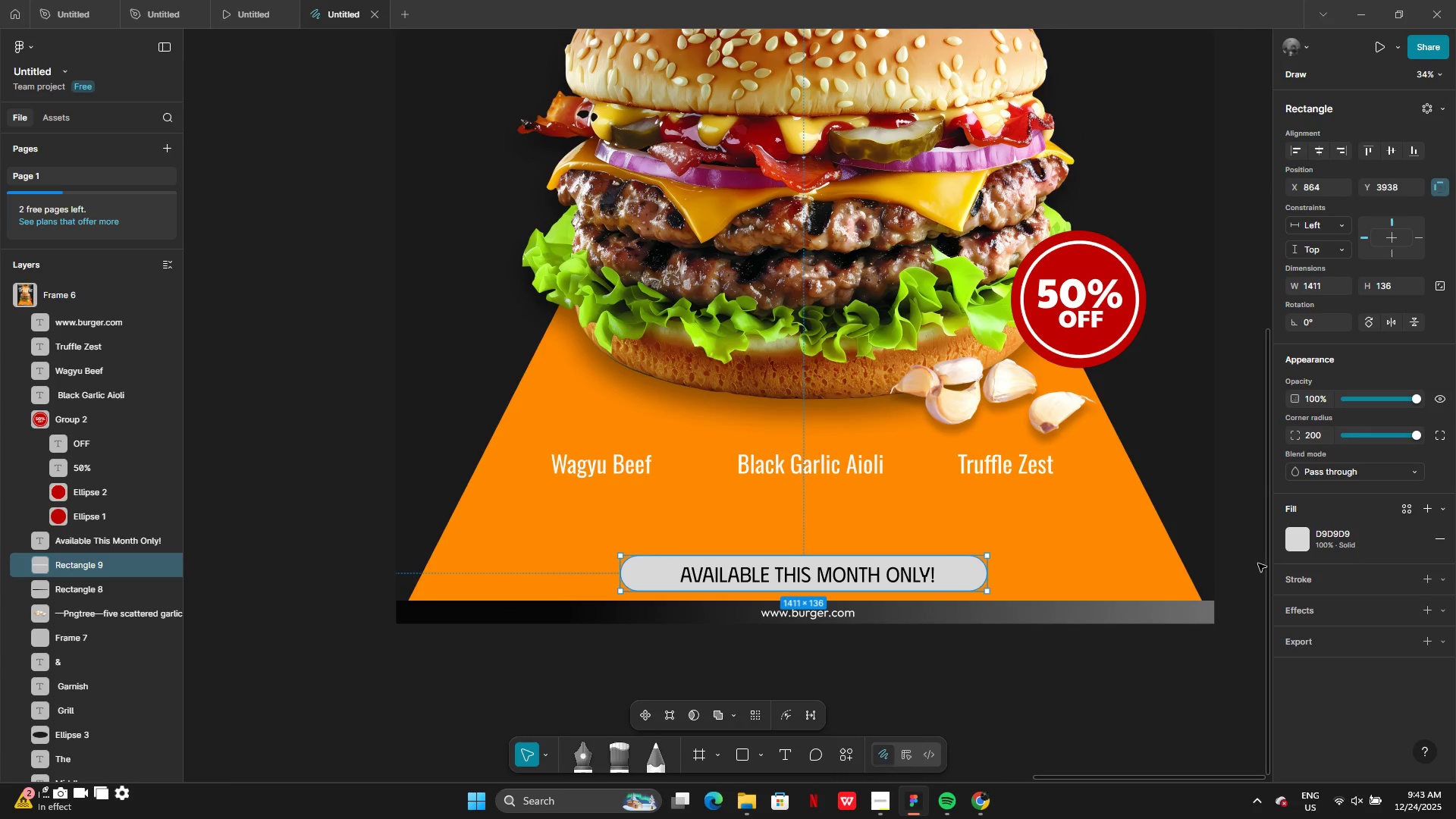 
left_click([1294, 544])
 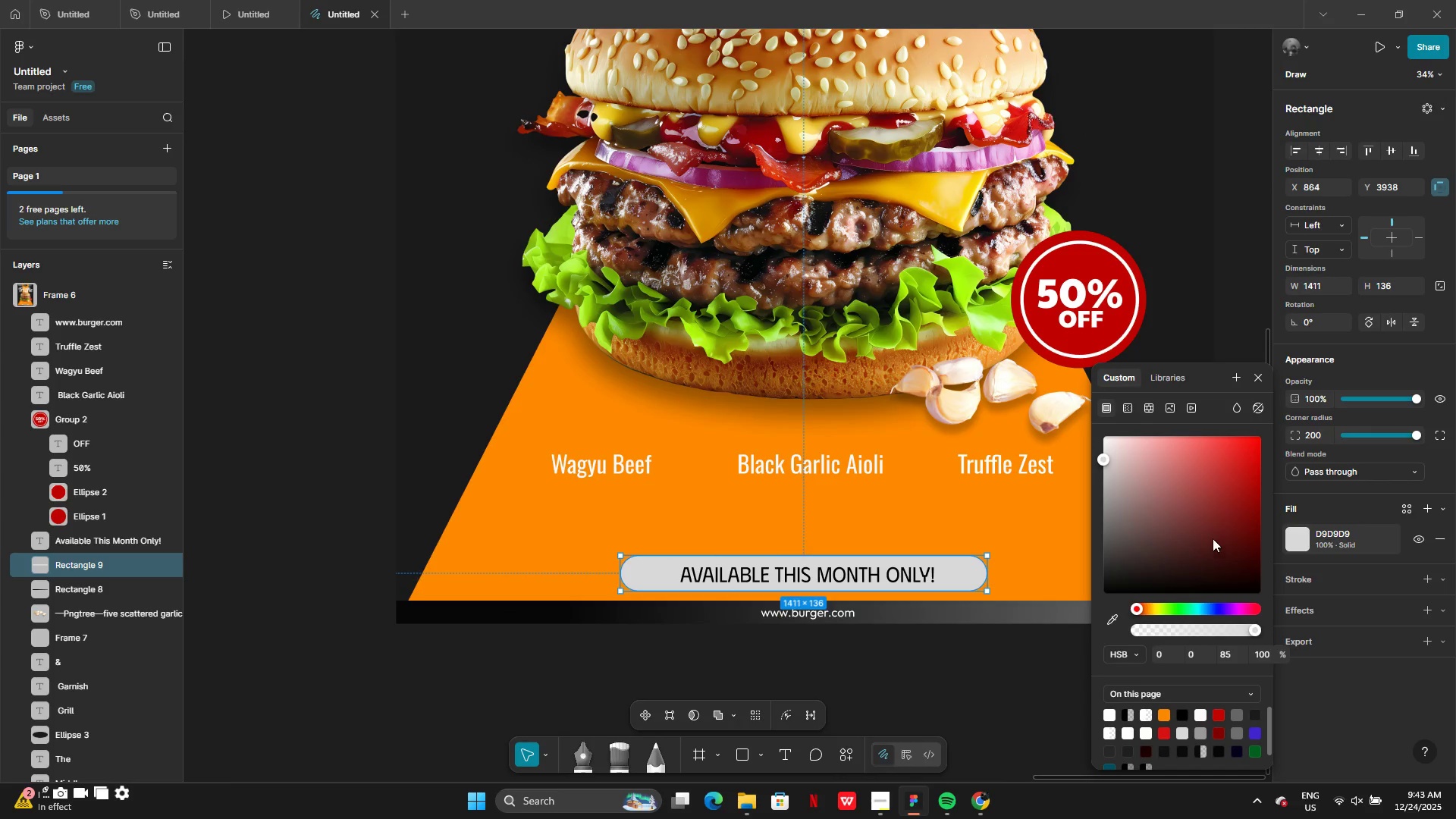 
left_click_drag(start_coordinate=[1211, 536], to_coordinate=[1043, 403])
 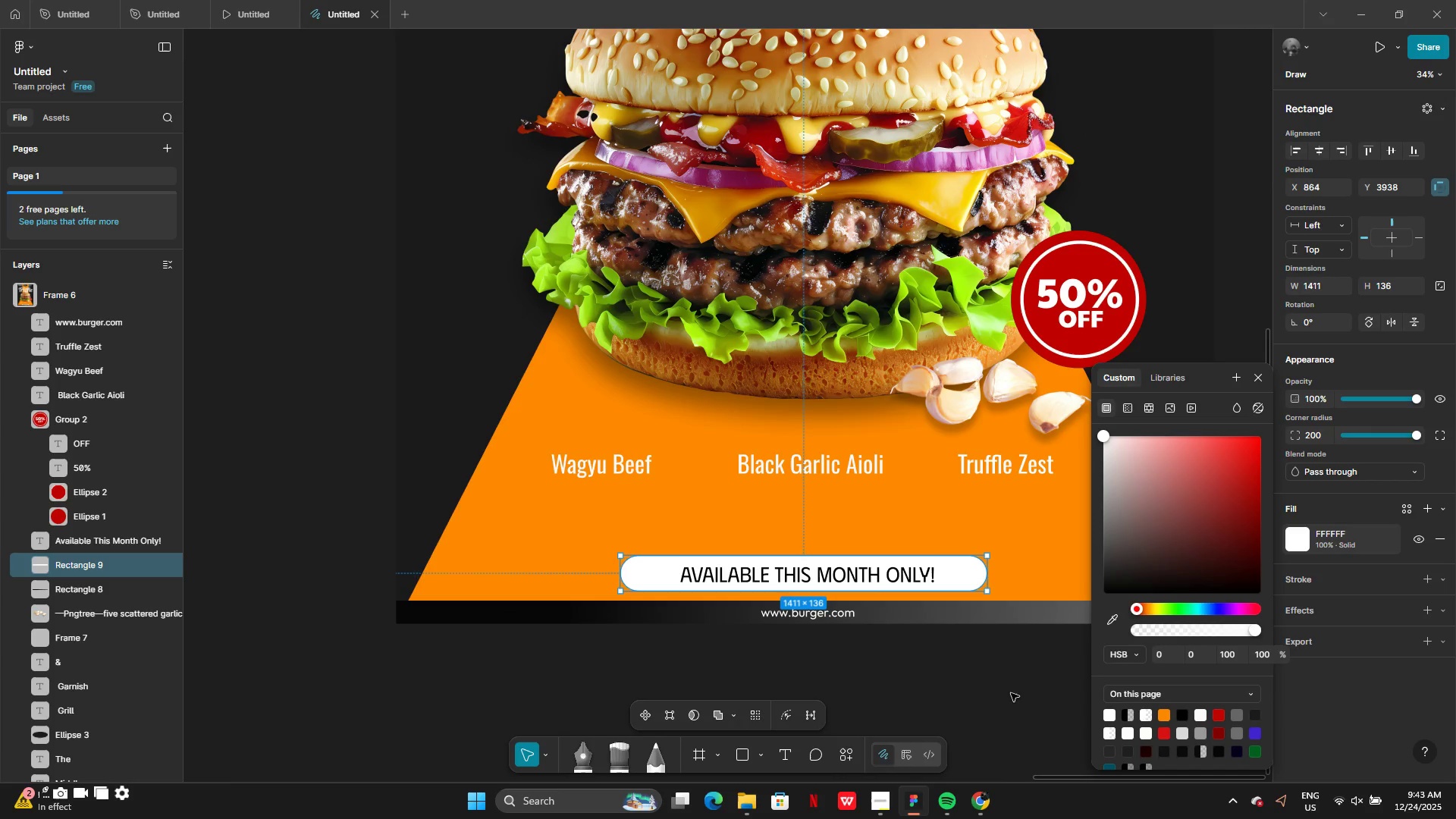 
left_click([1011, 693])
 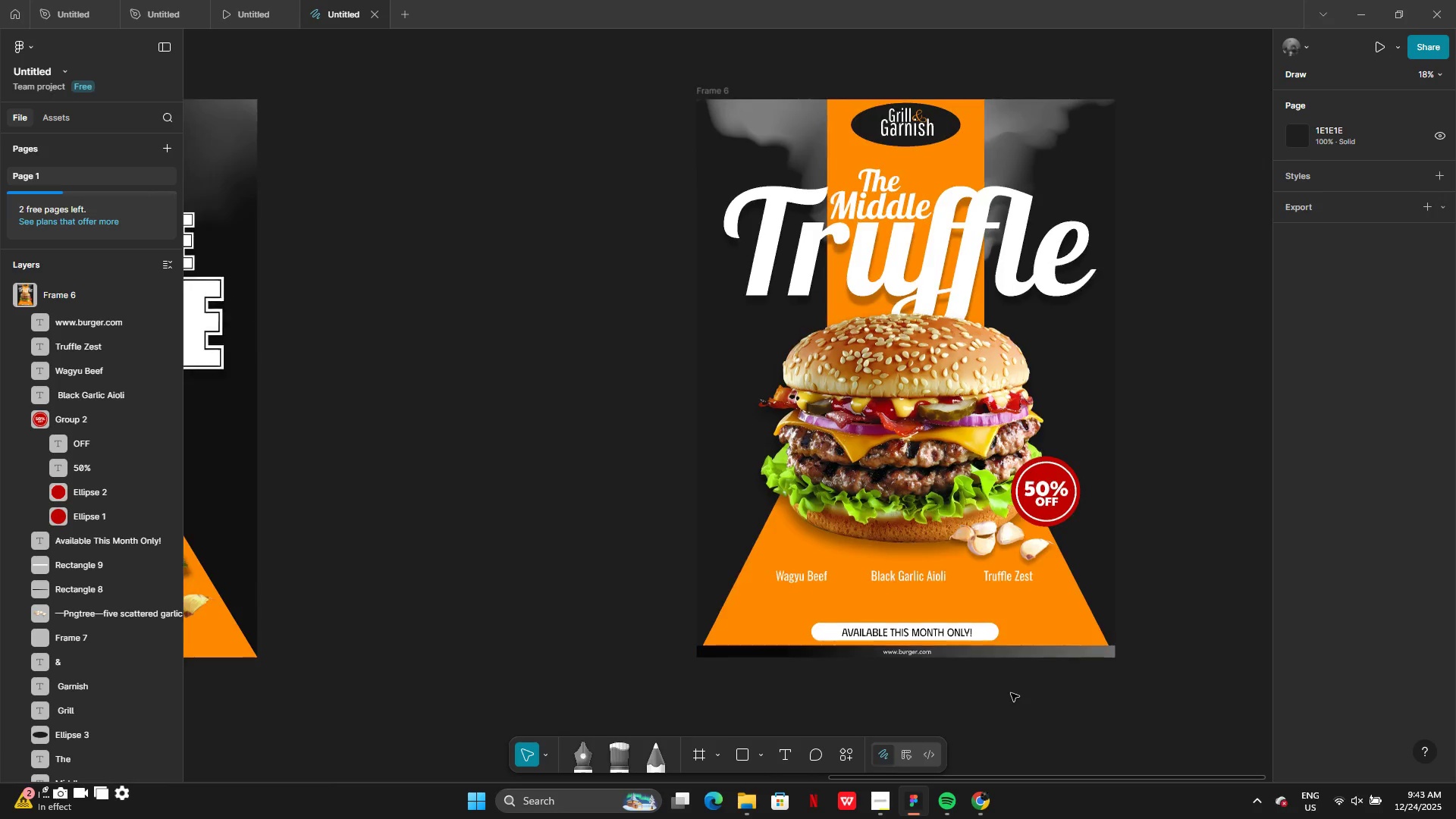 
left_click_drag(start_coordinate=[706, 595], to_coordinate=[523, 587])
 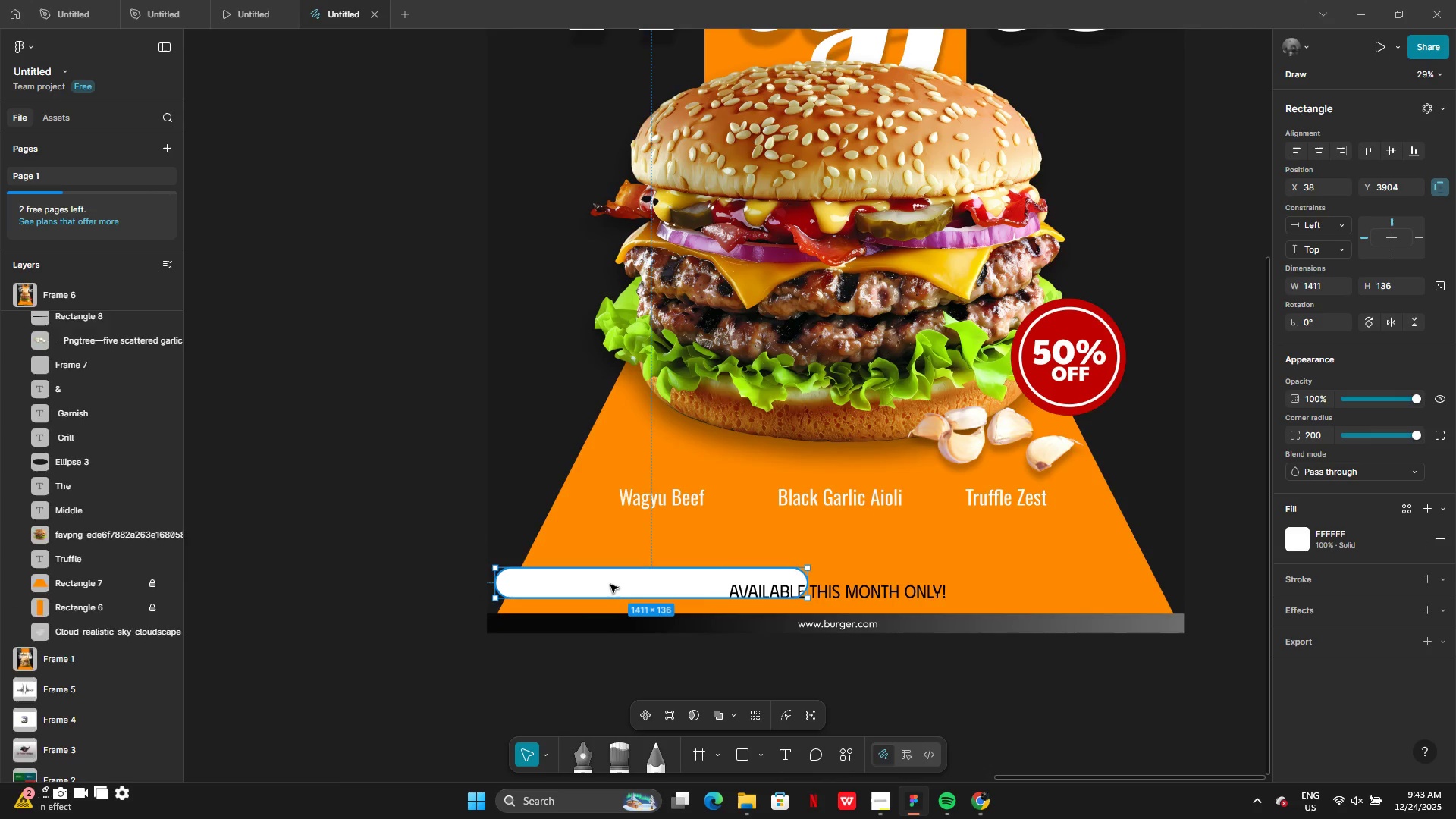 
left_click_drag(start_coordinate=[610, 585], to_coordinate=[584, 585])
 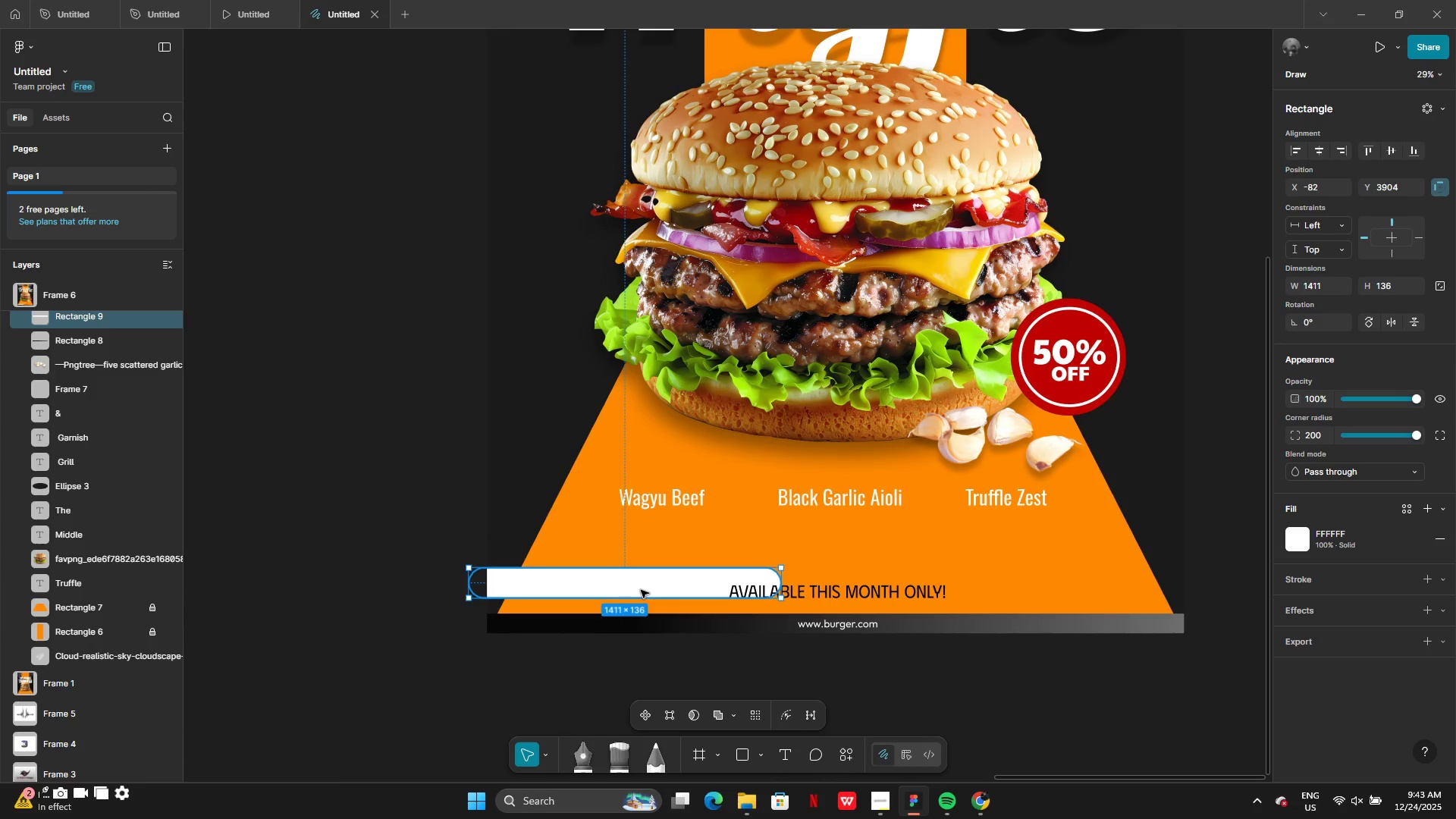 
left_click_drag(start_coordinate=[641, 590], to_coordinate=[615, 597])
 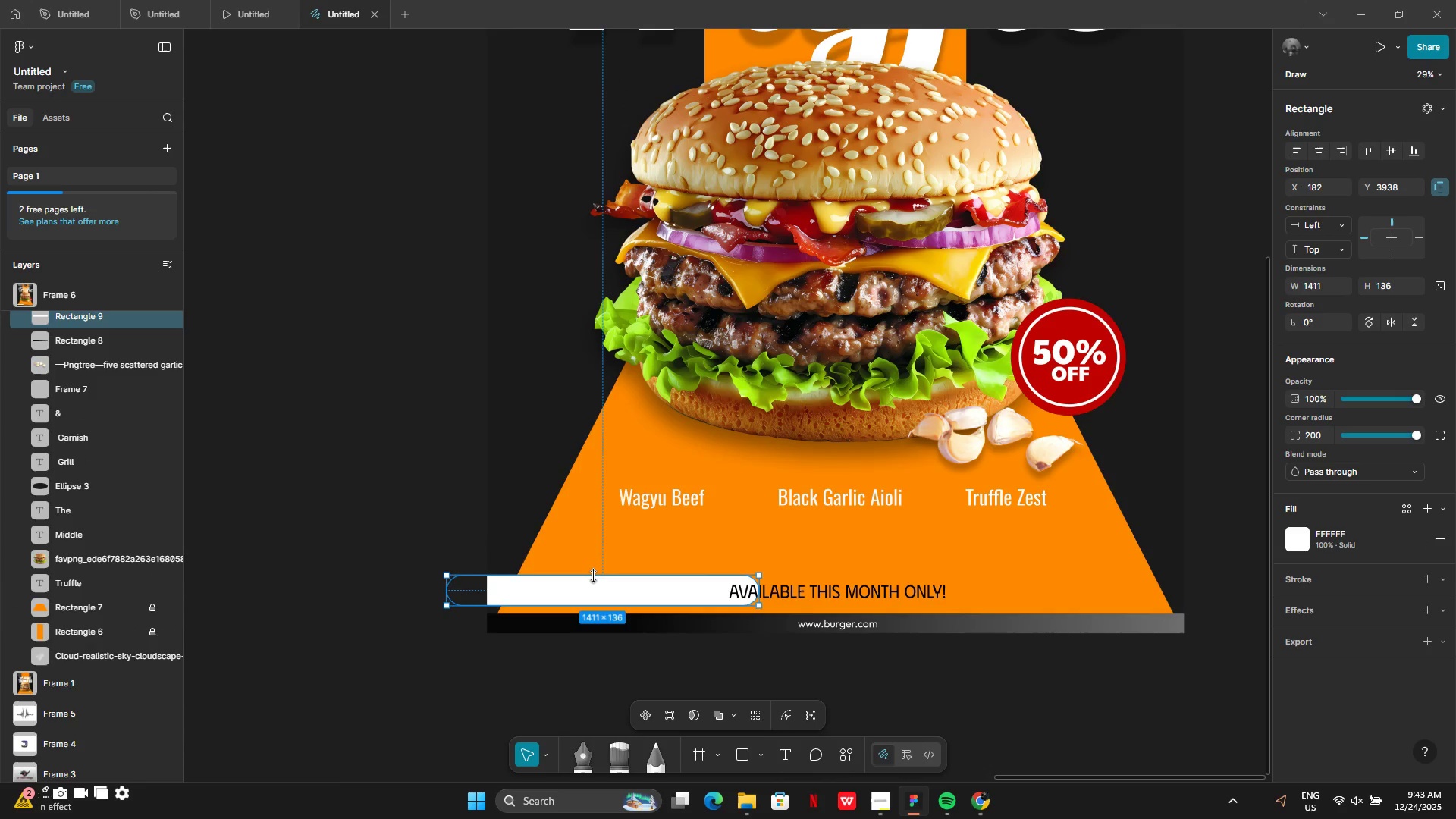 
left_click_drag(start_coordinate=[594, 576], to_coordinate=[595, 566])
 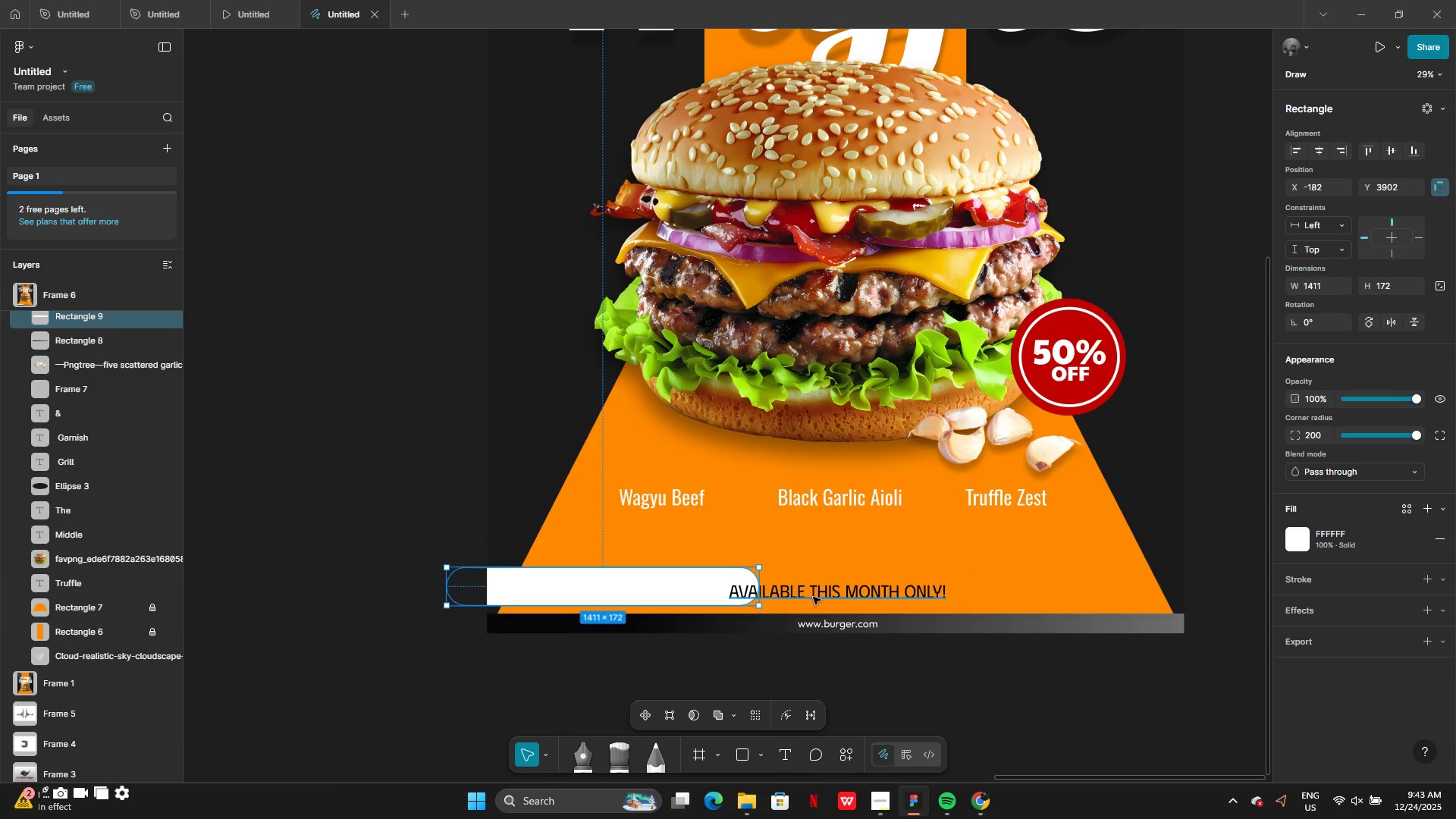 
left_click([813, 597])
 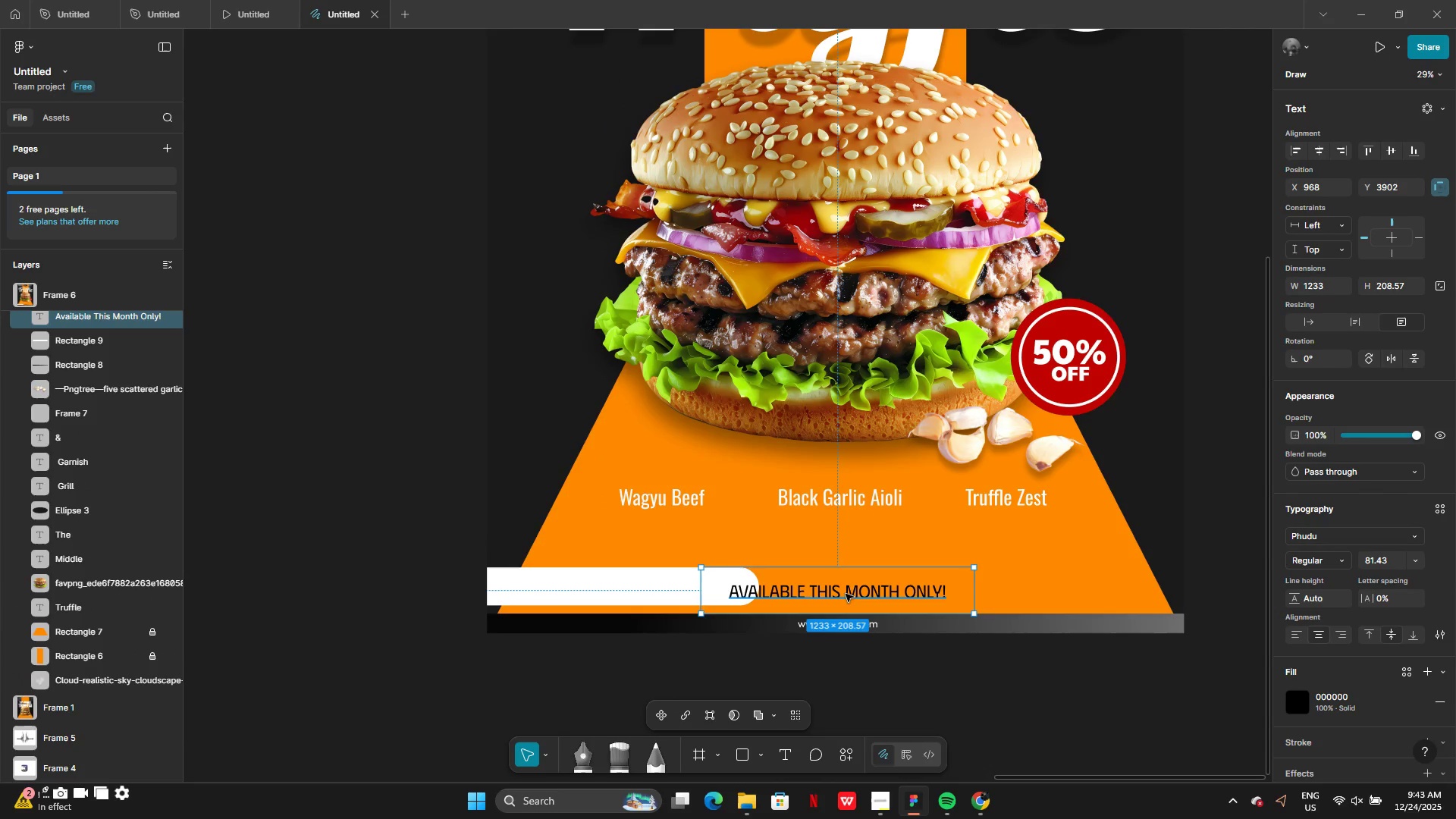 
left_click_drag(start_coordinate=[846, 594], to_coordinate=[623, 589])
 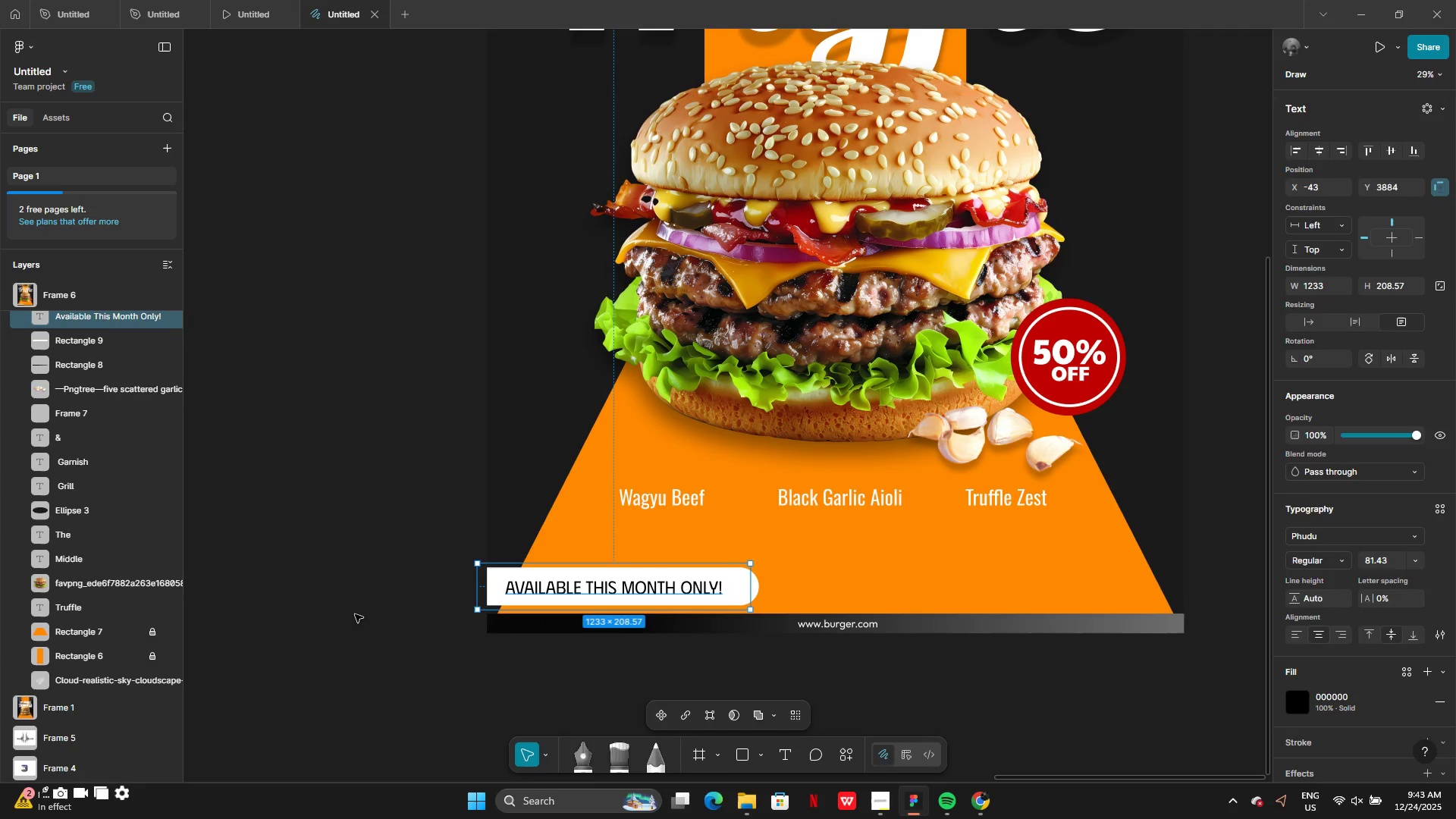 
left_click([355, 614])
 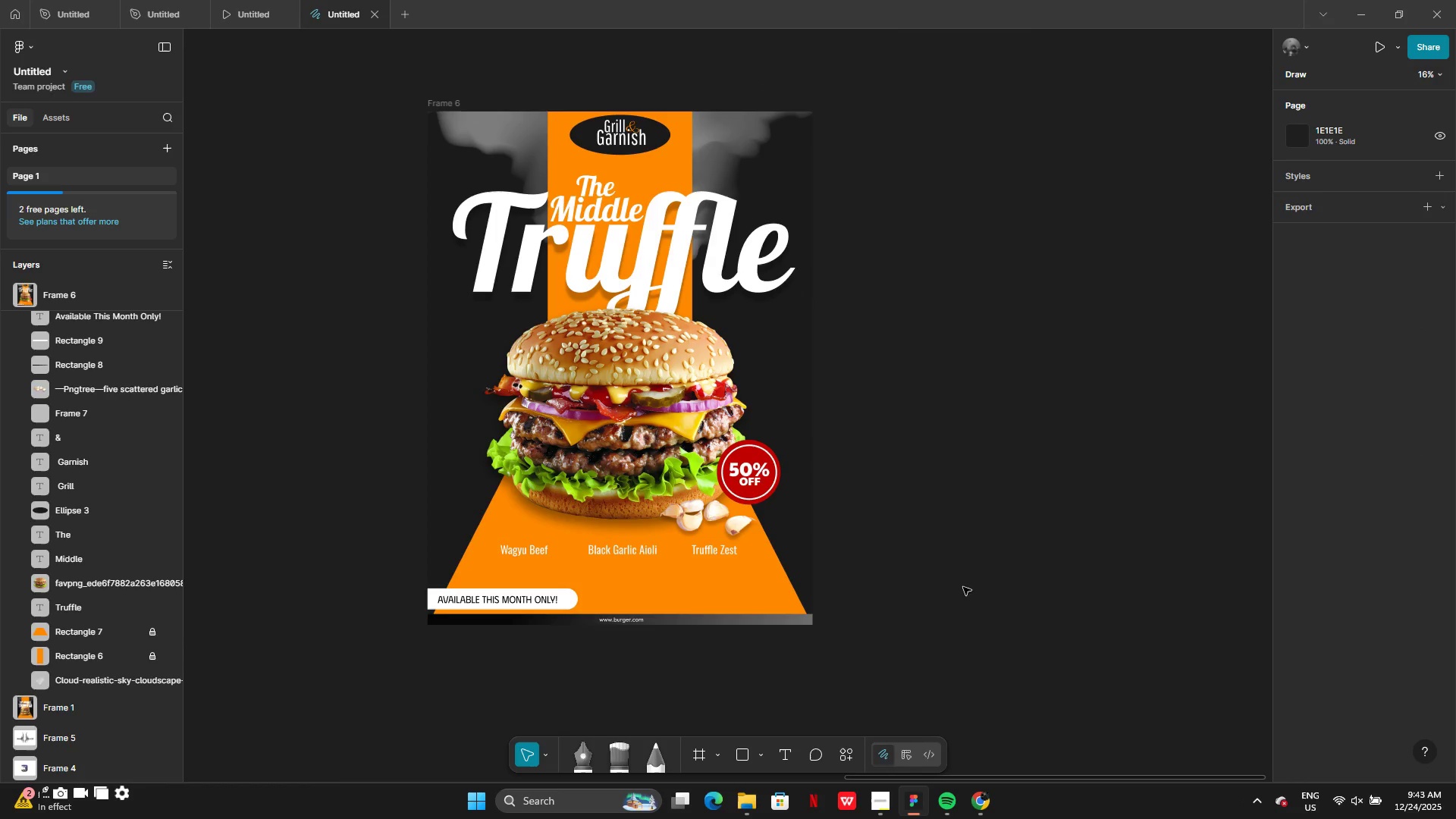 
left_click([880, 799])